 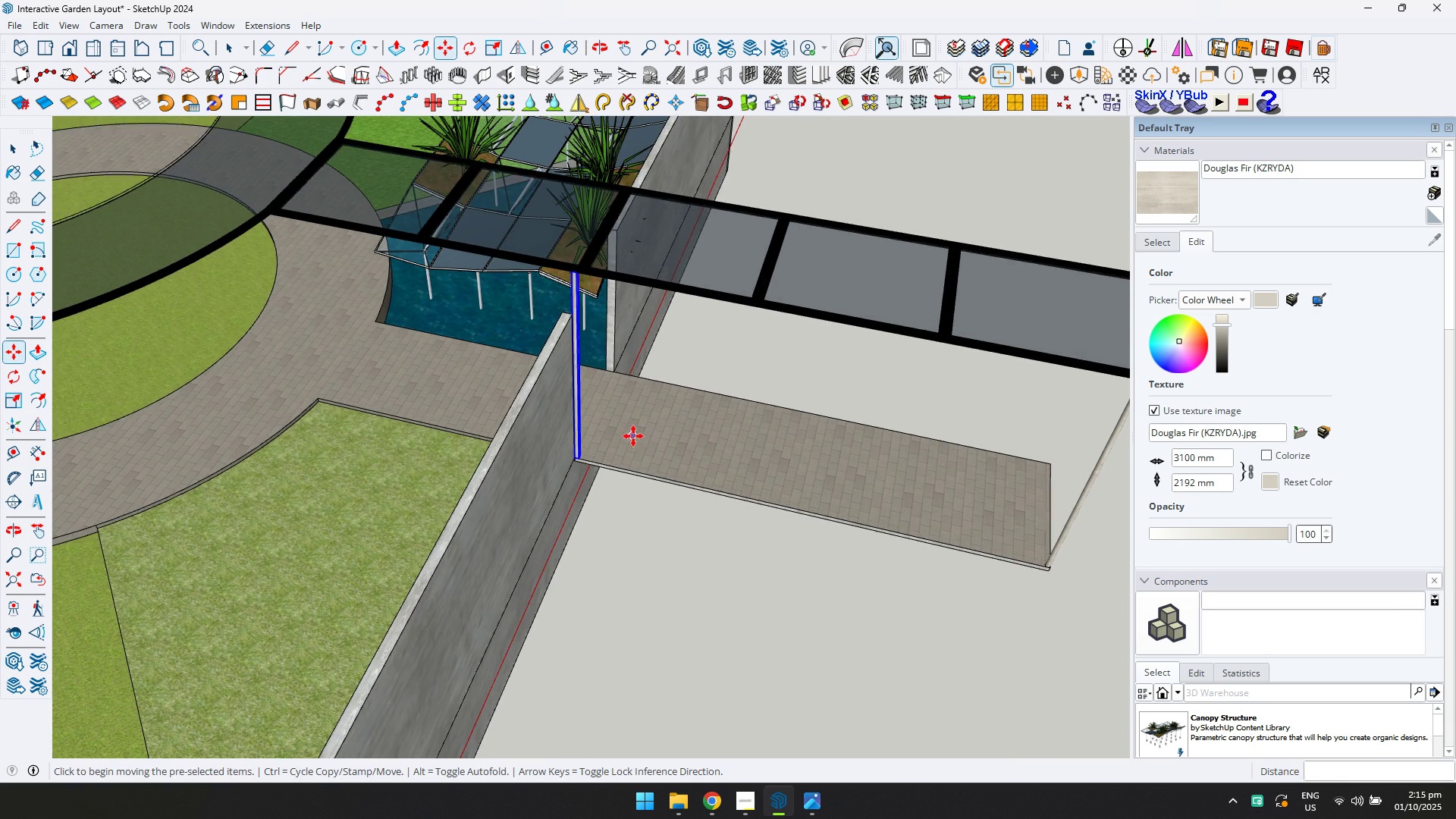 
key(Control+ControlLeft)
 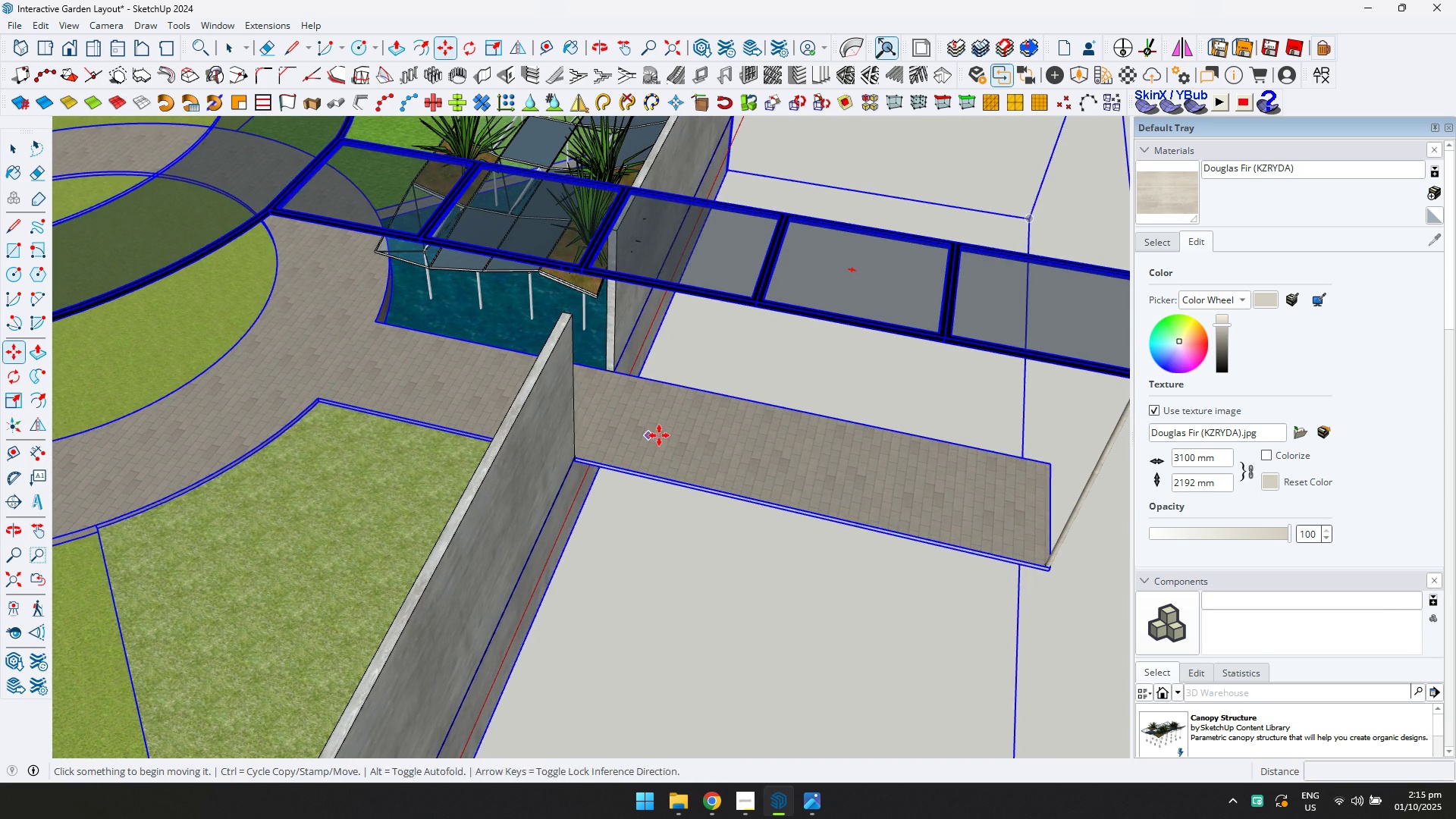 
key(Control+Z)
 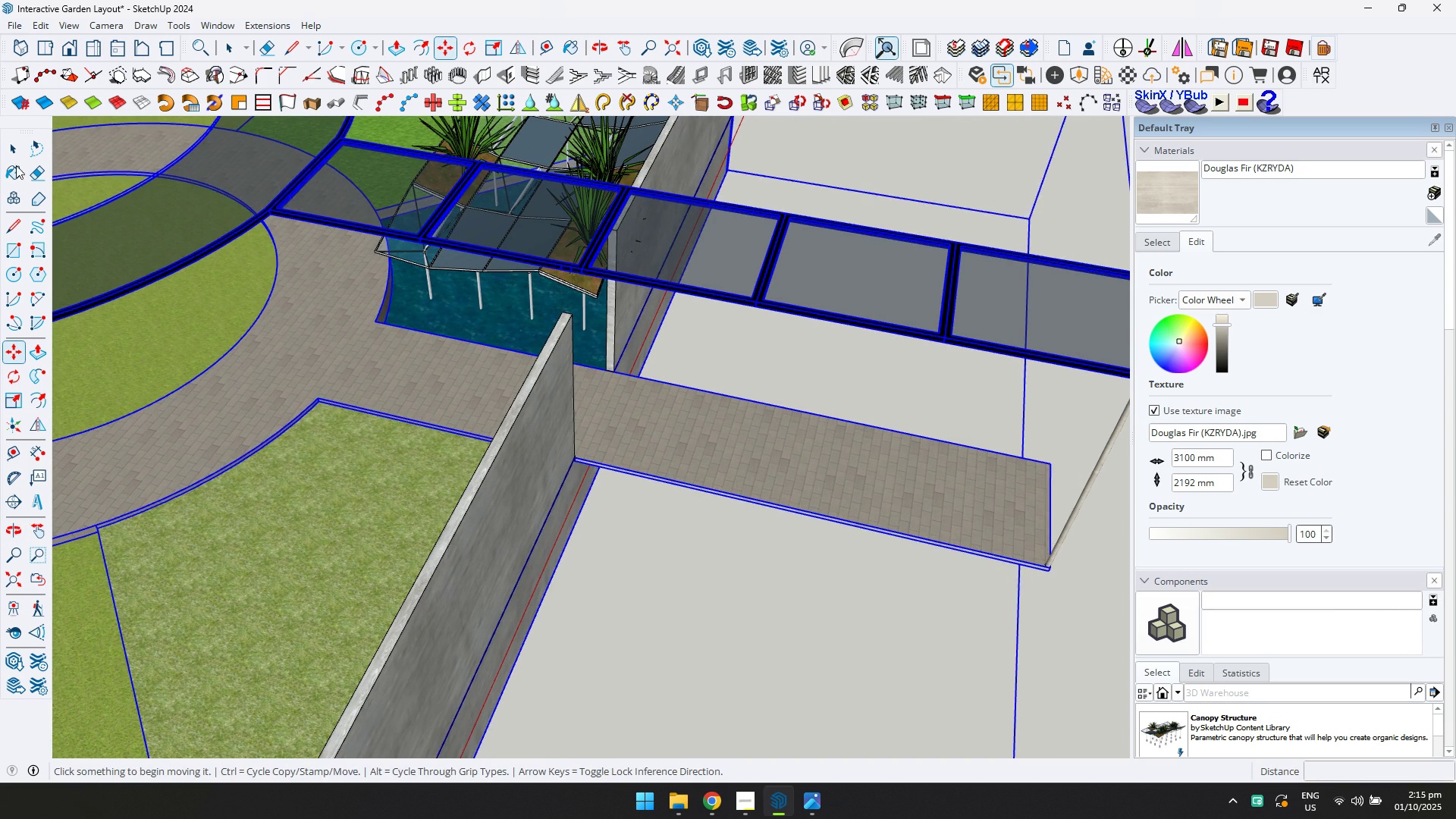 
left_click([9, 157])
 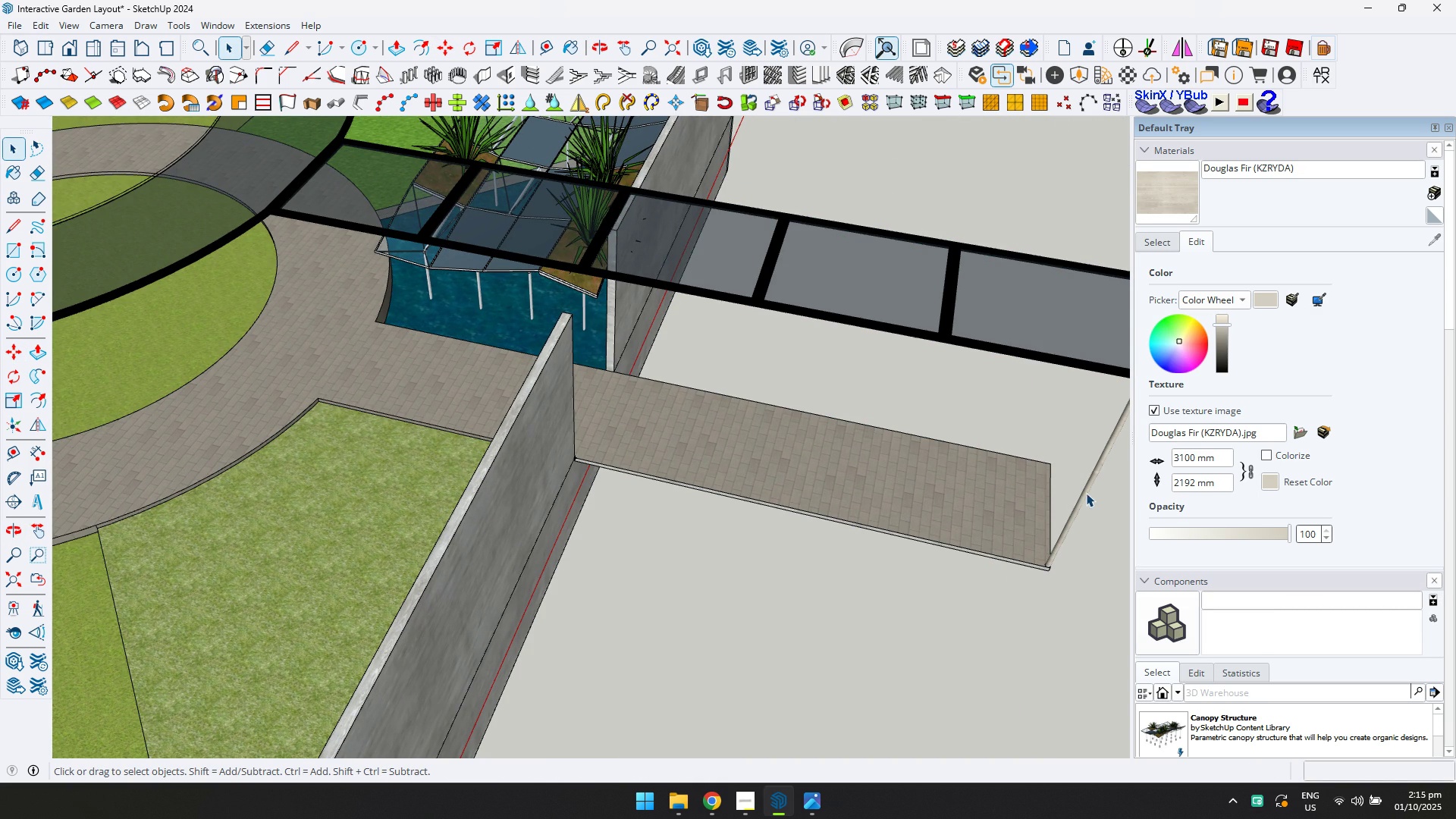 
left_click([1087, 493])
 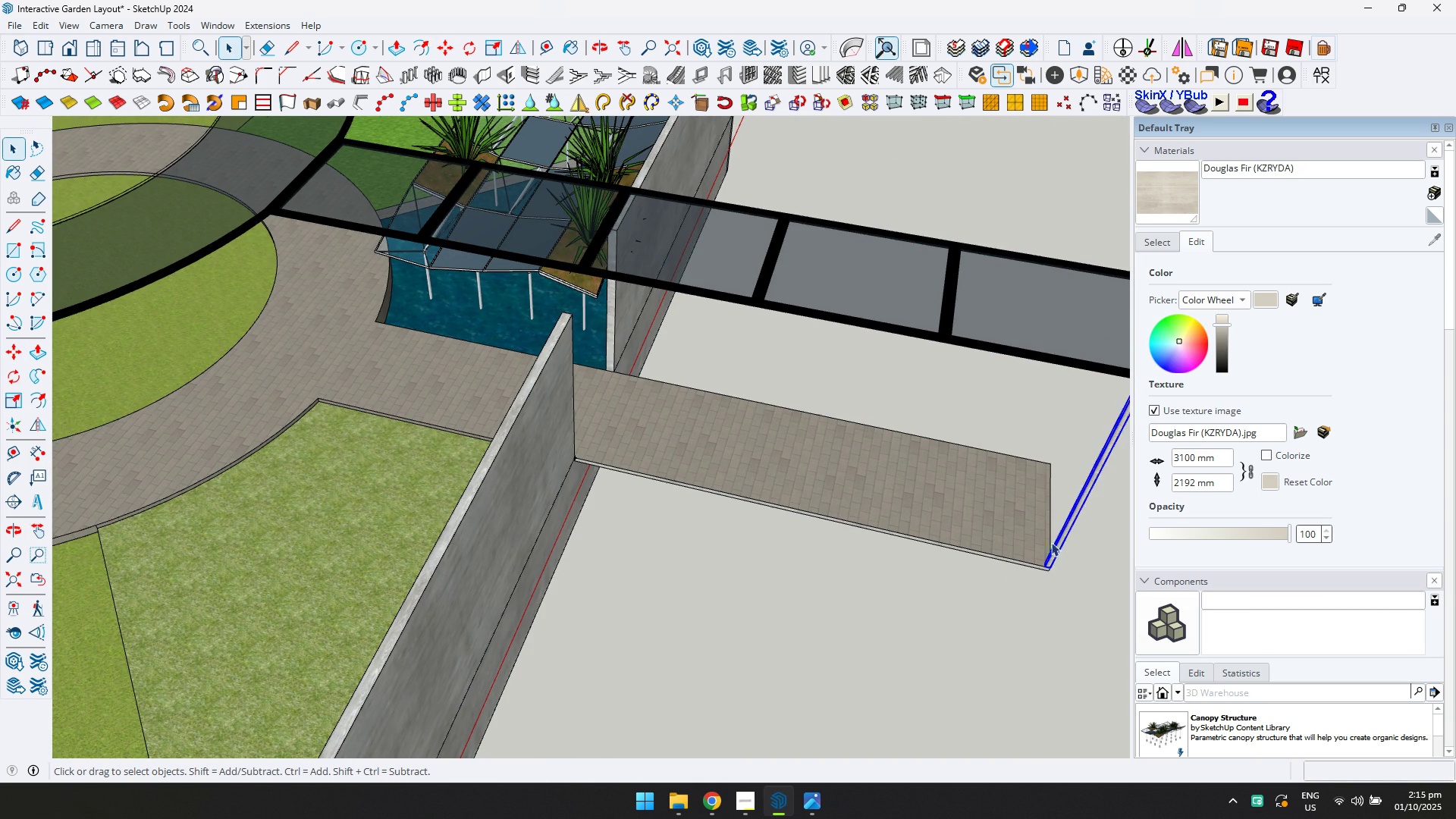 
scroll: coordinate [1044, 577], scroll_direction: up, amount: 10.0
 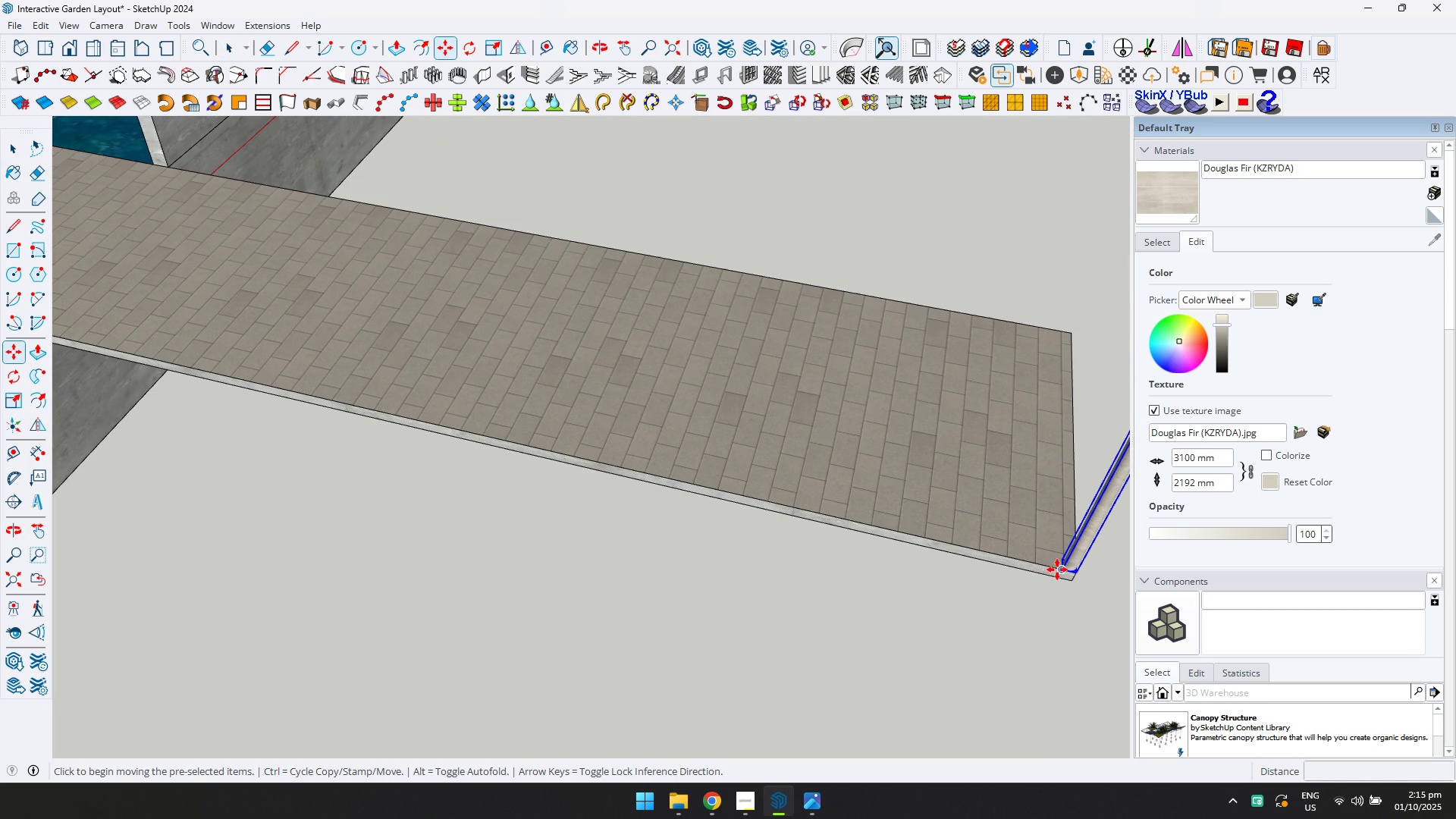 
key(M)
 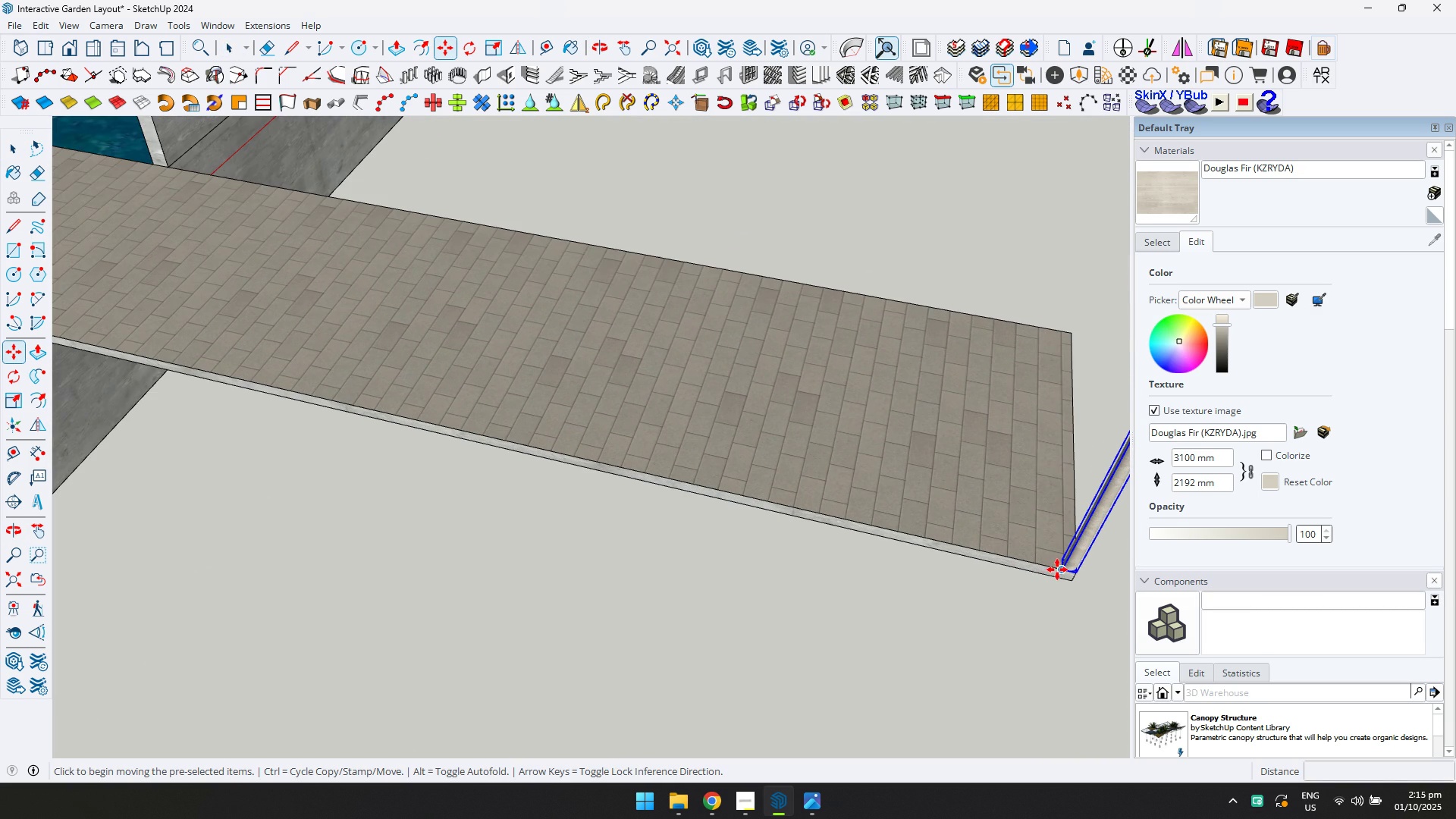 
left_click([1057, 570])
 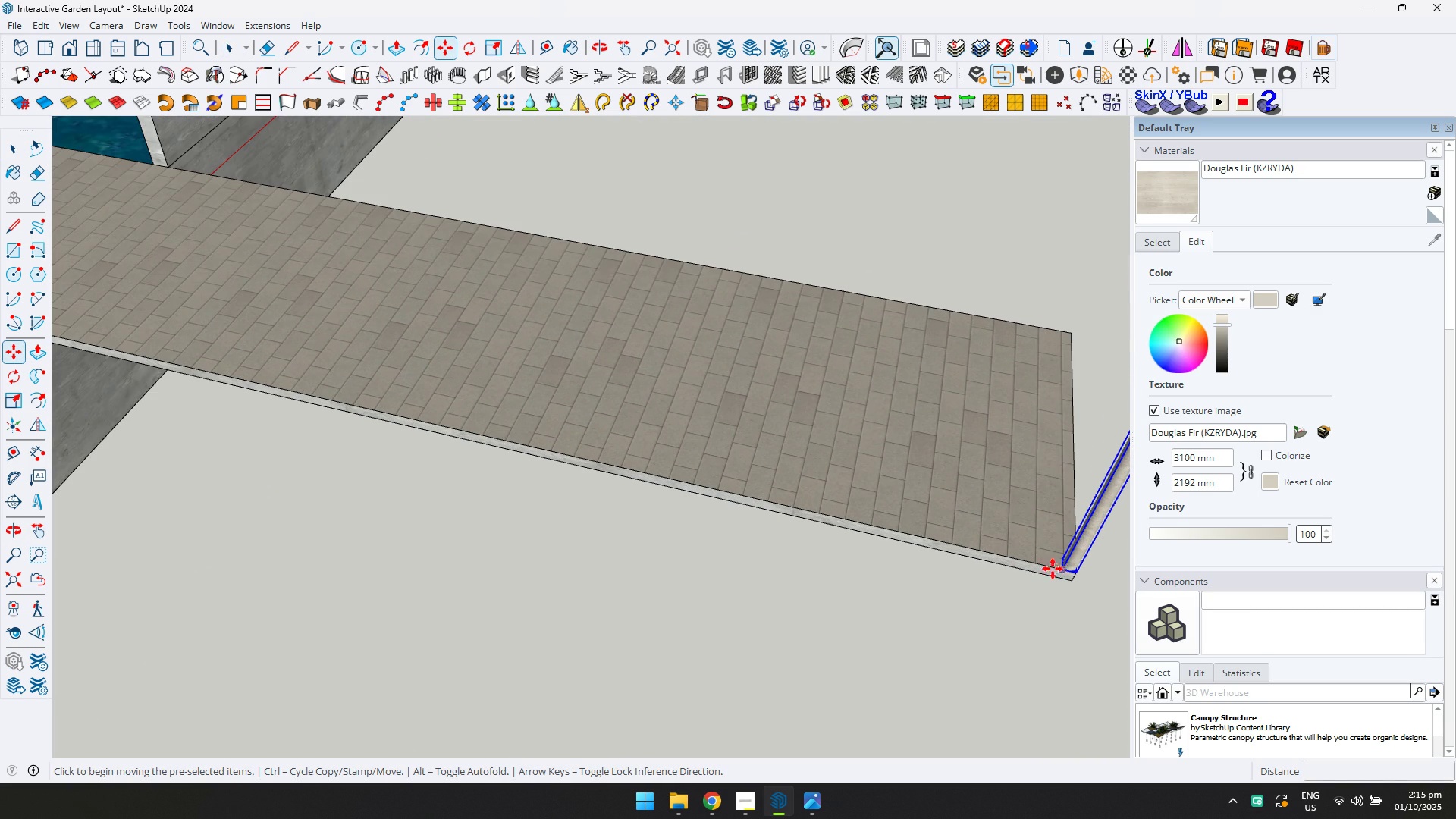 
key(ArrowLeft)
 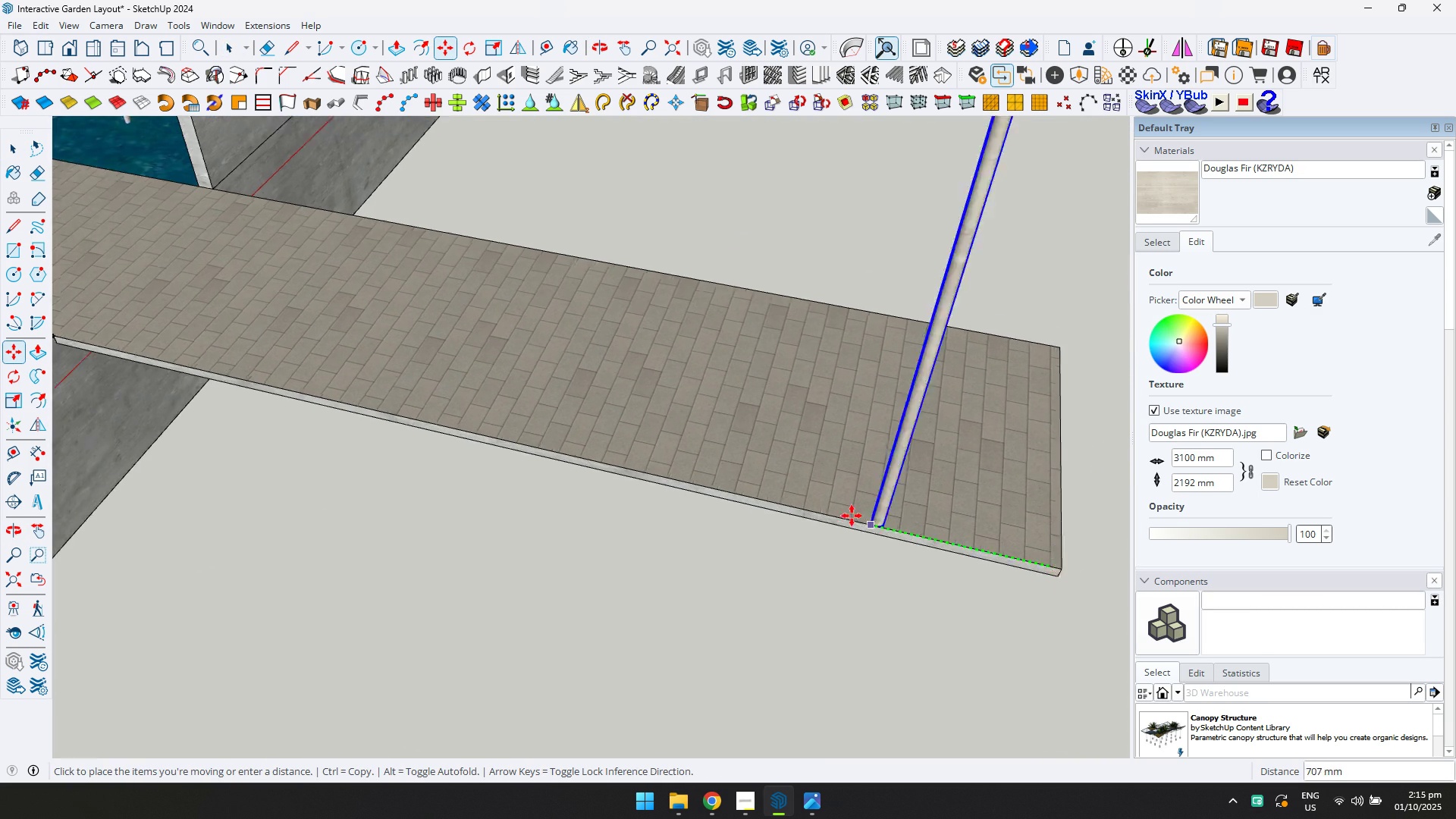 
scroll: coordinate [726, 484], scroll_direction: down, amount: 6.0
 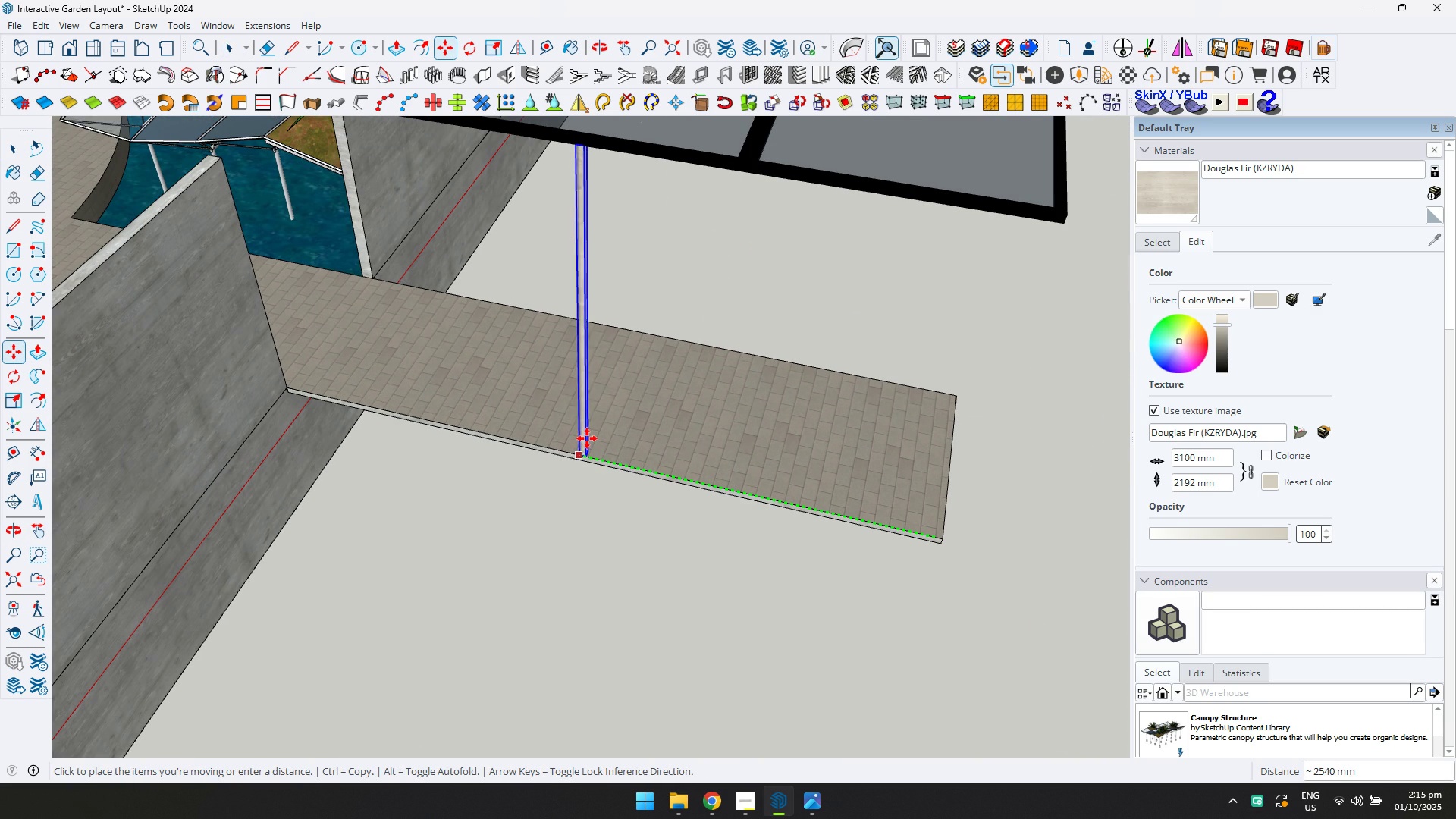 
key(Control+ControlLeft)
 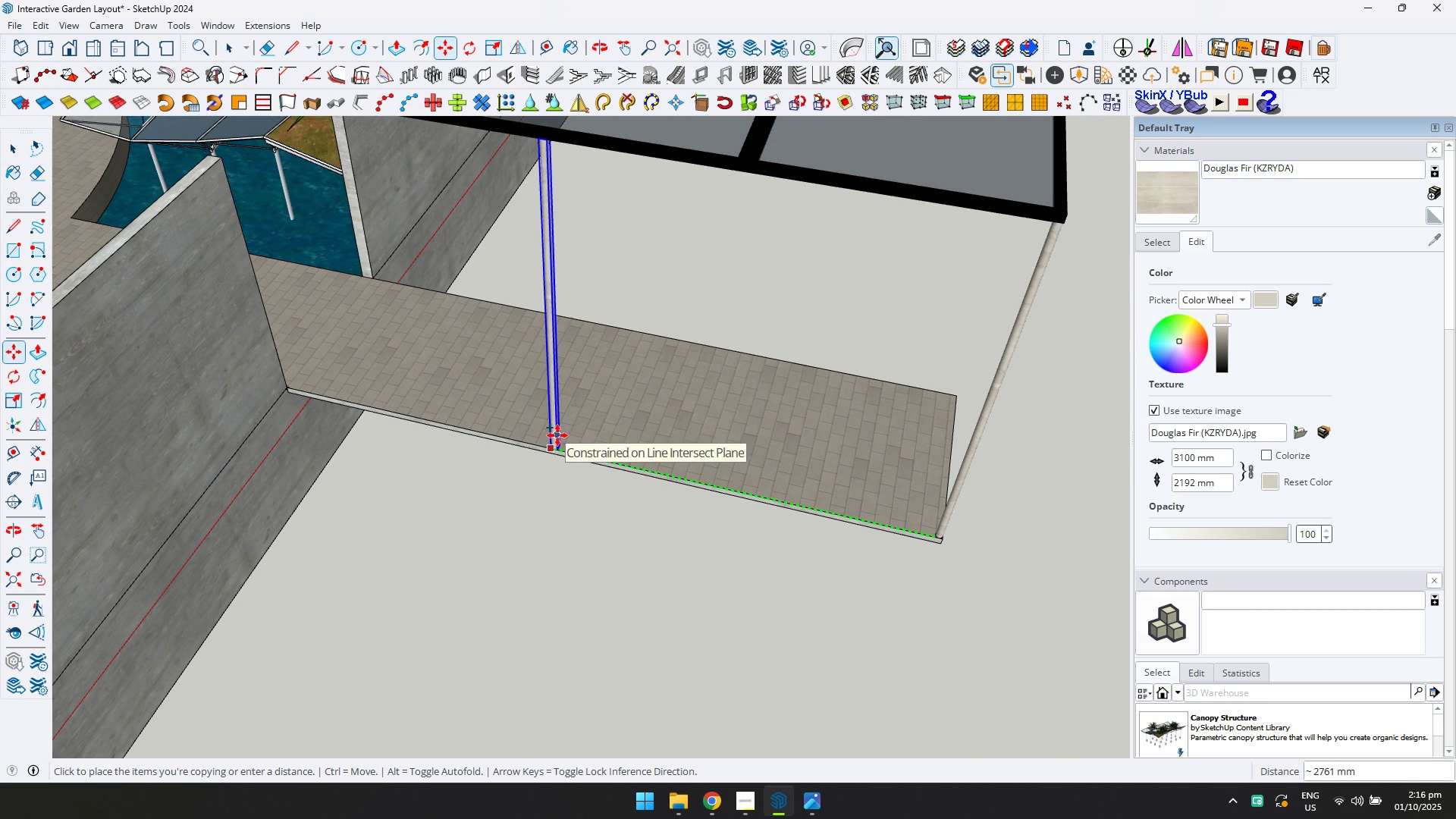 
key(ArrowLeft)
 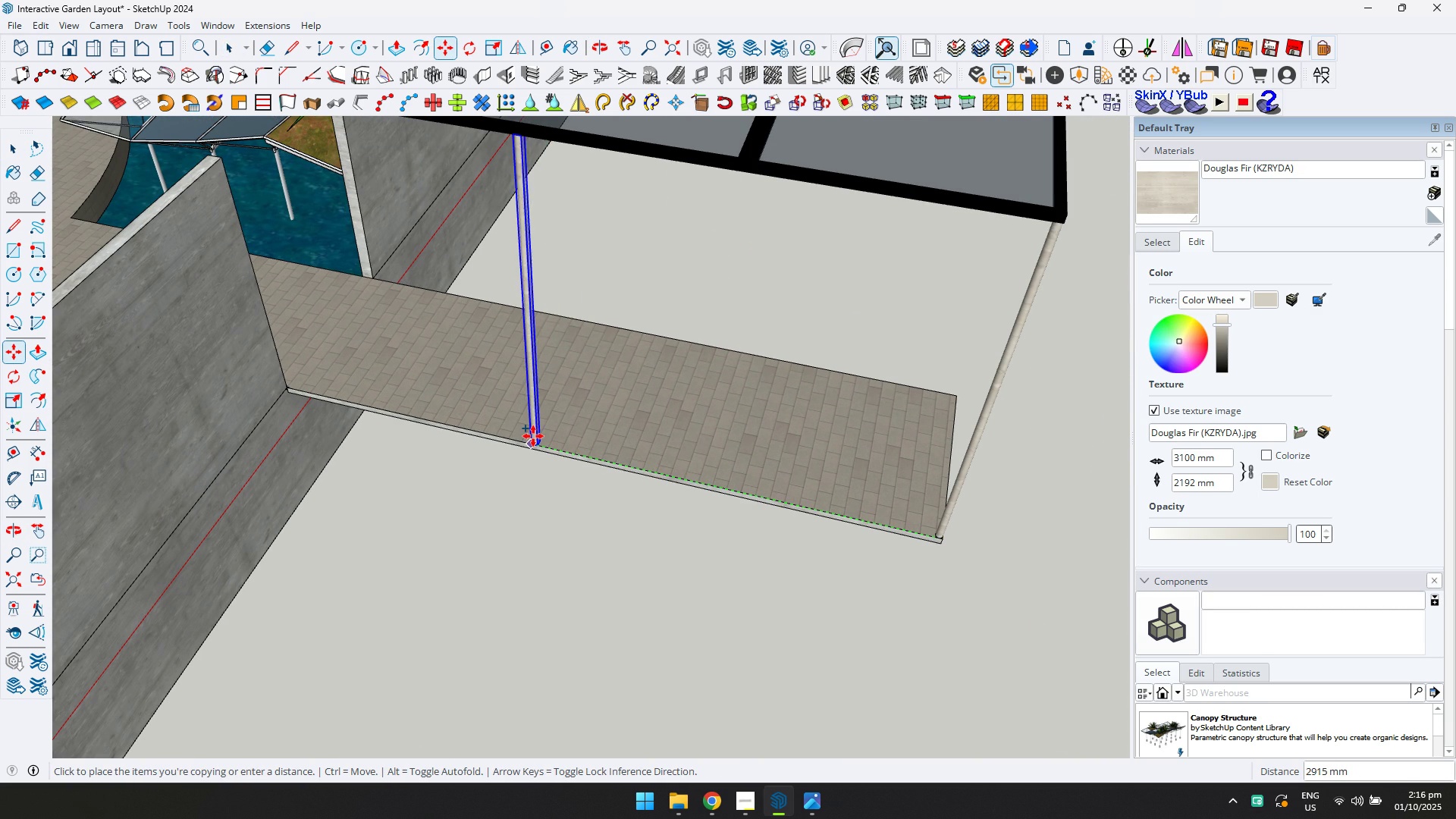 
key(ArrowLeft)
 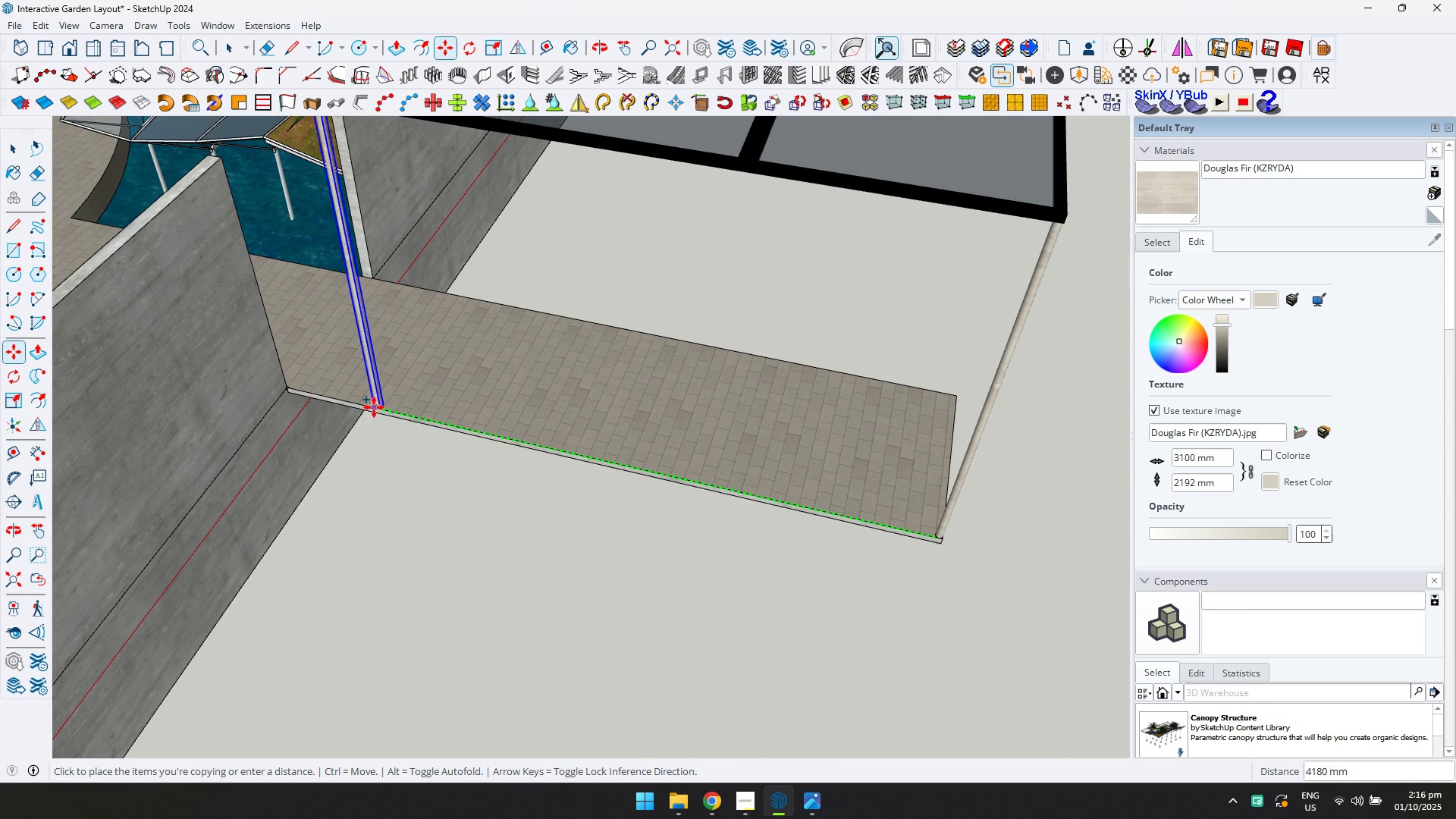 
scroll: coordinate [326, 361], scroll_direction: down, amount: 4.0